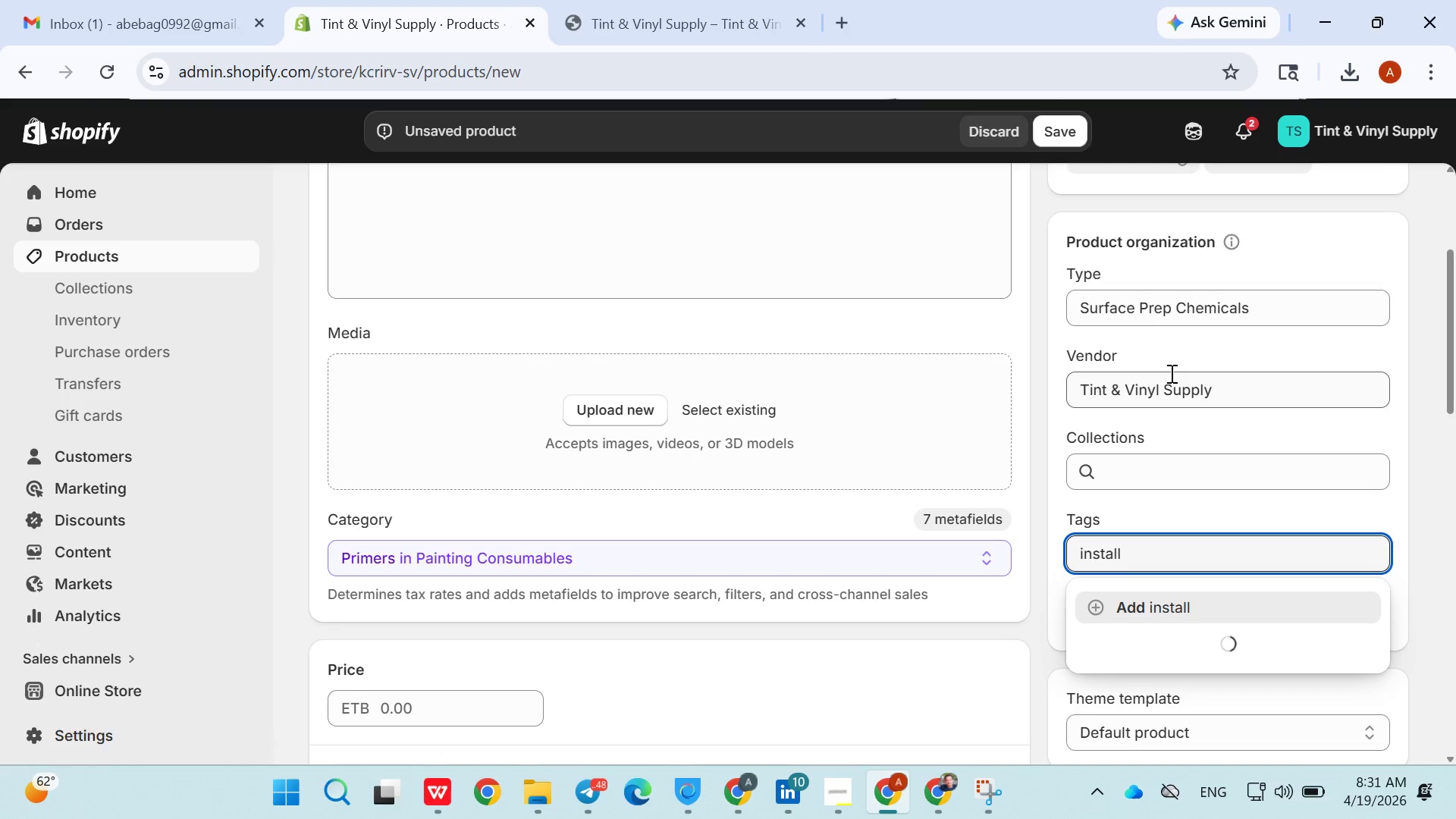 
key(Enter)
 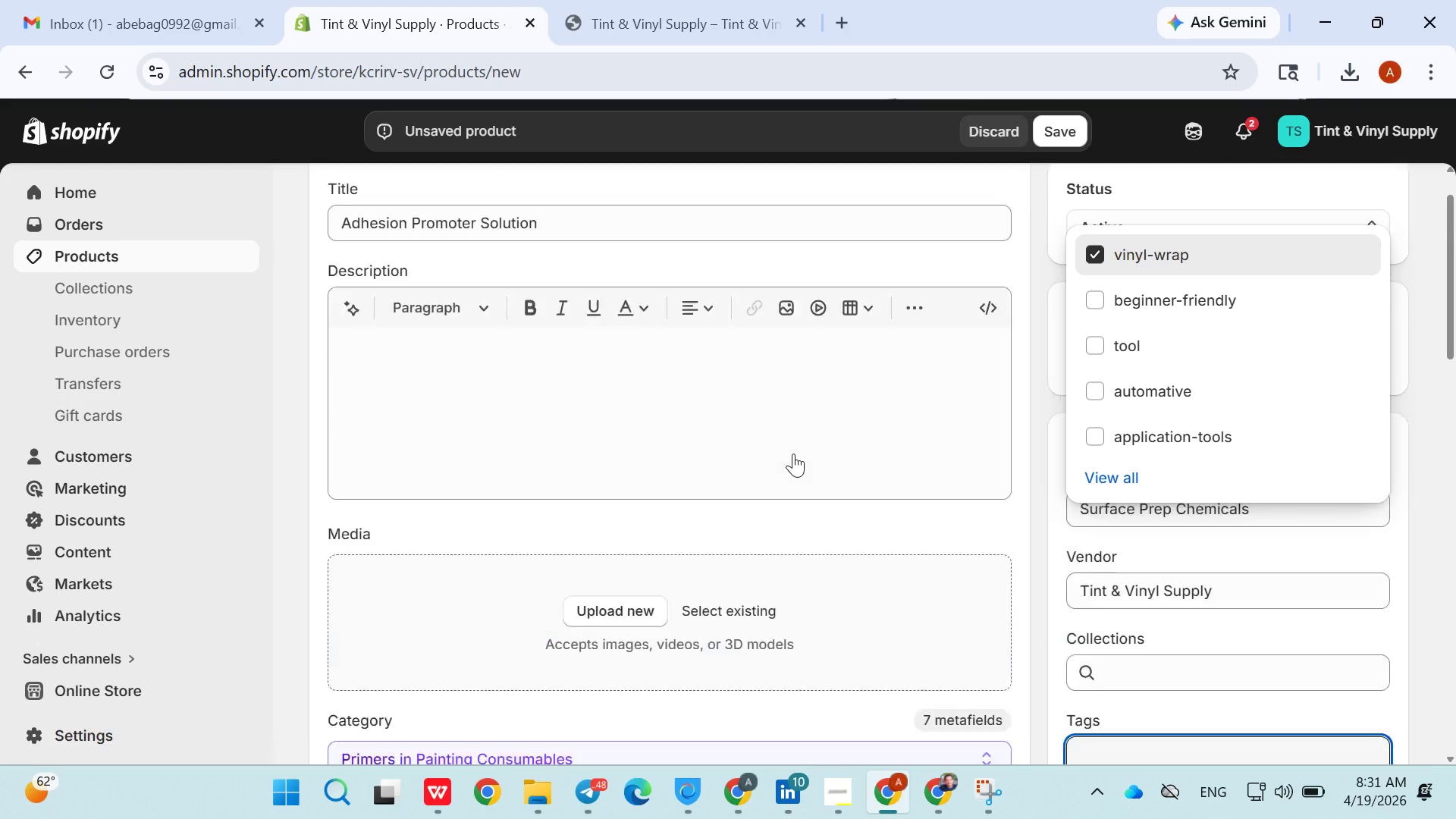 
left_click([663, 488])
 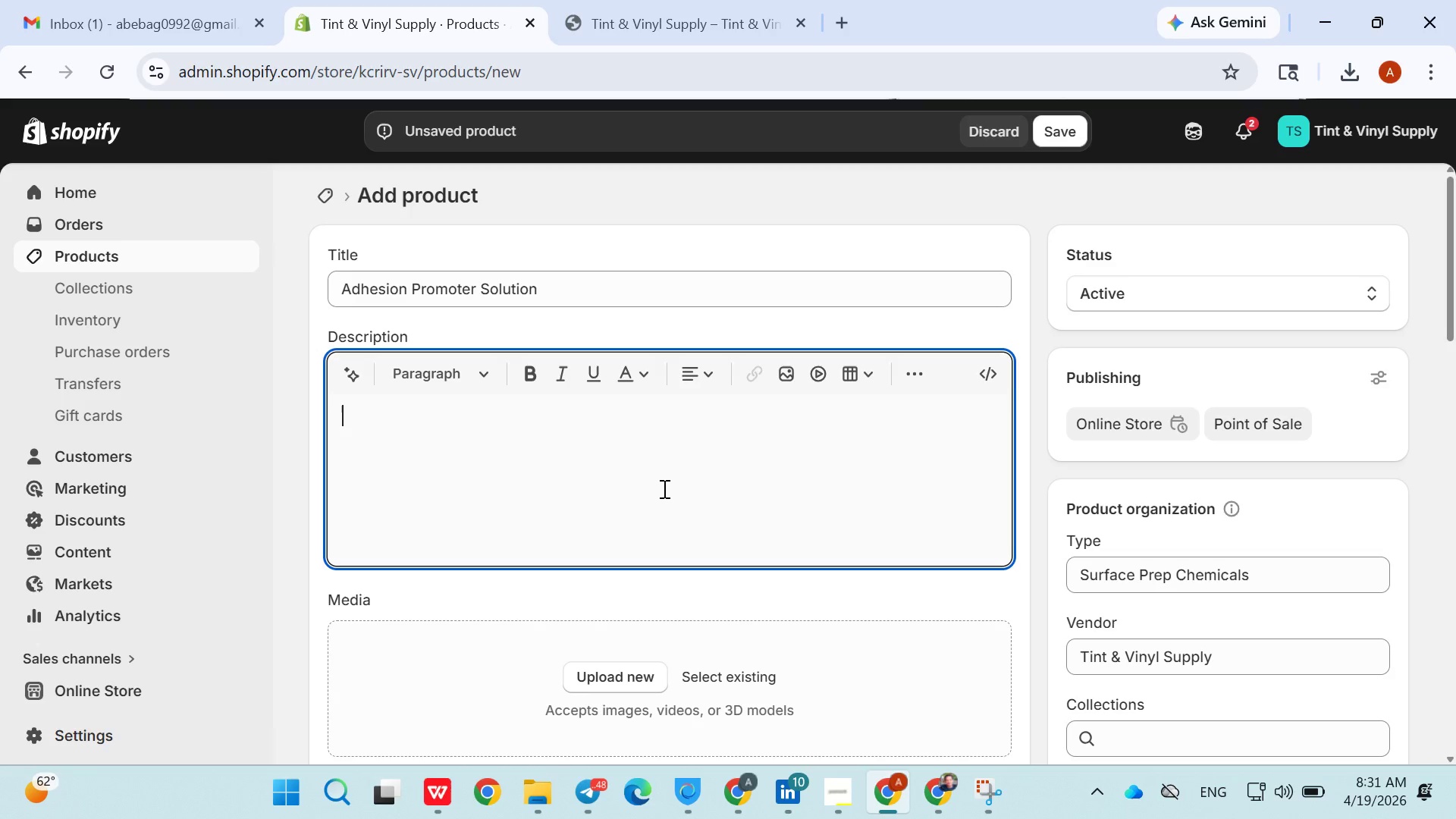 
wait(10.58)
 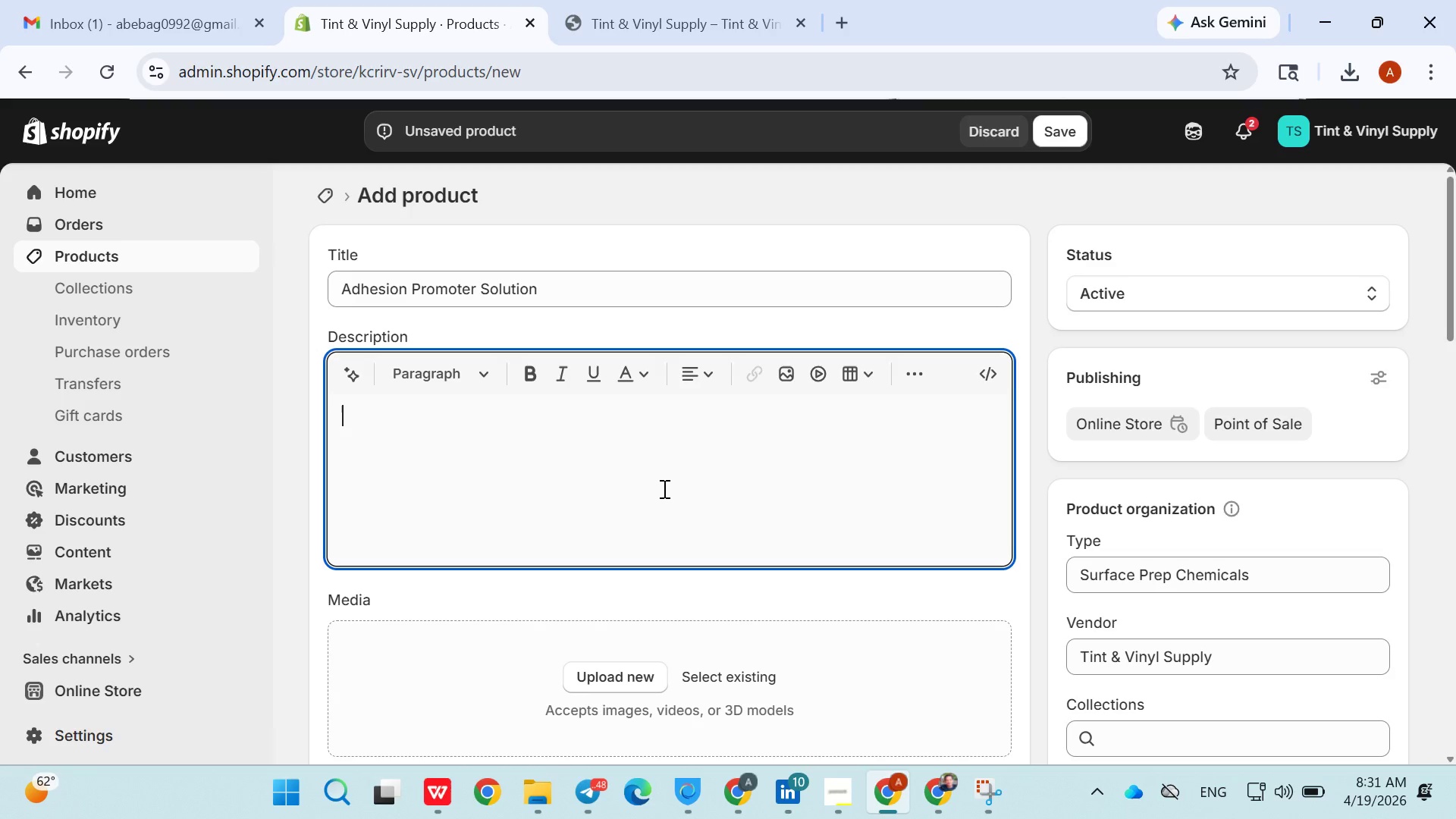 
left_click([832, 785])